 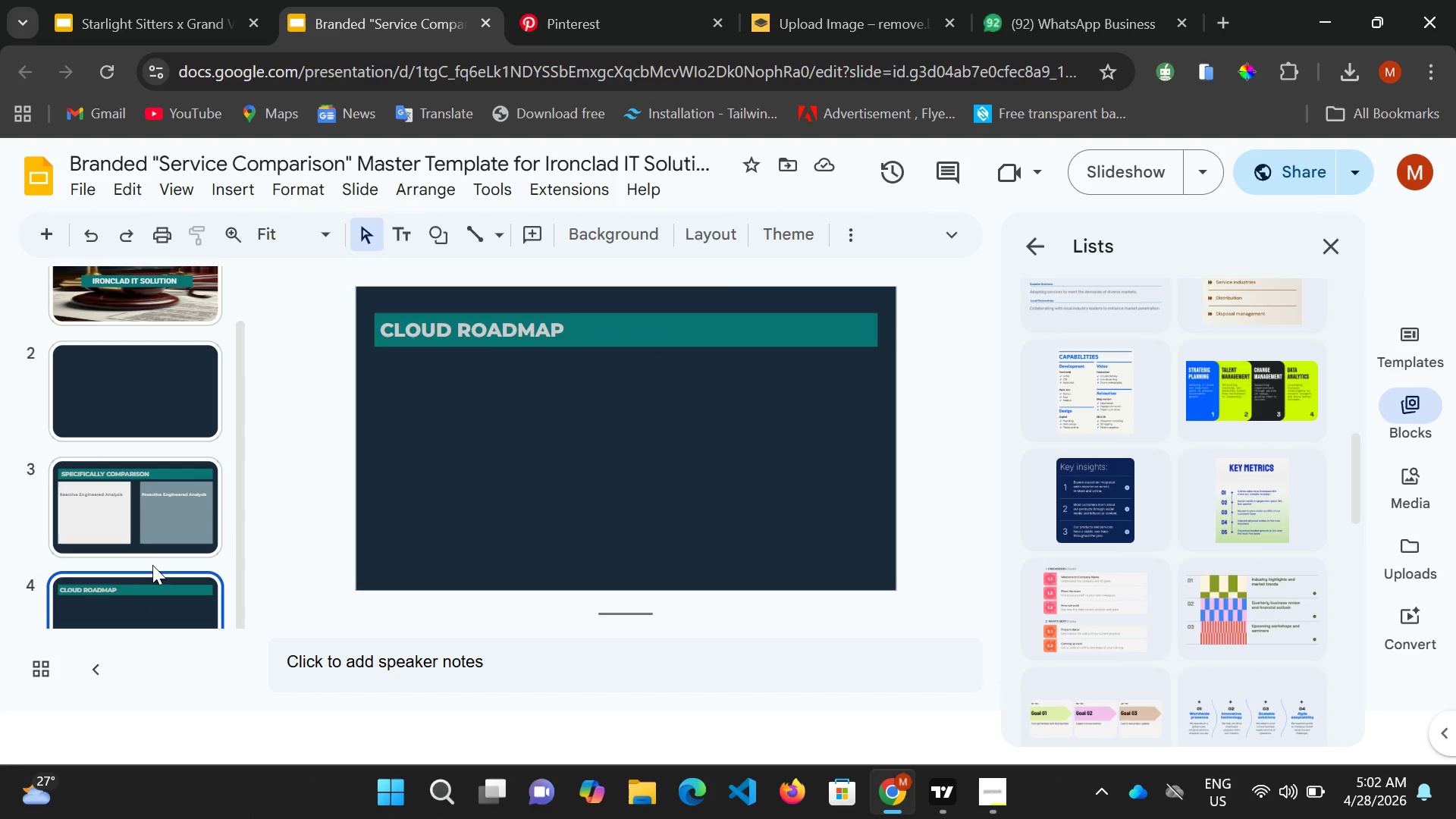 
scroll: coordinate [164, 494], scroll_direction: down, amount: 1.0
 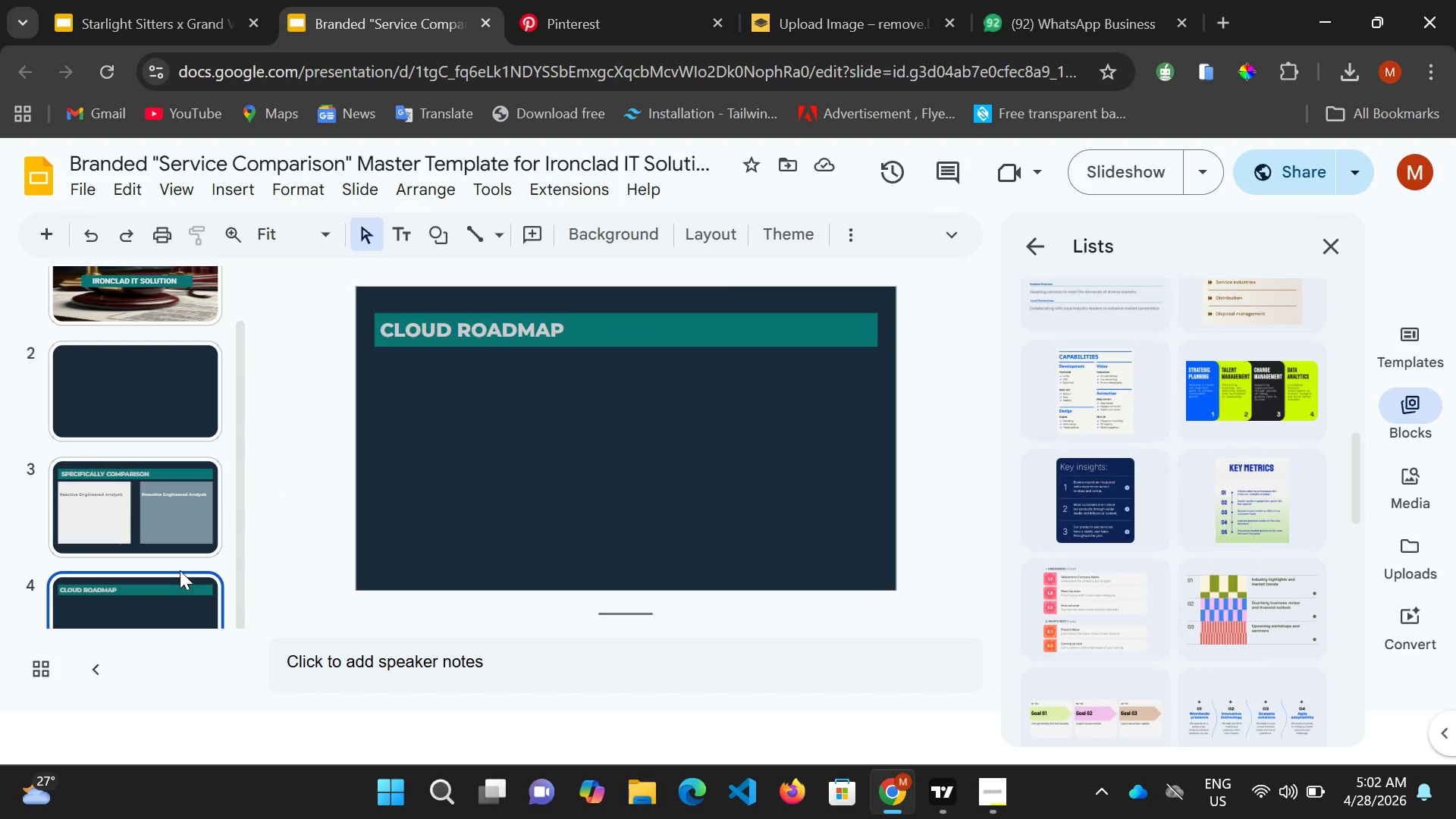 
scroll: coordinate [158, 410], scroll_direction: up, amount: 4.0
 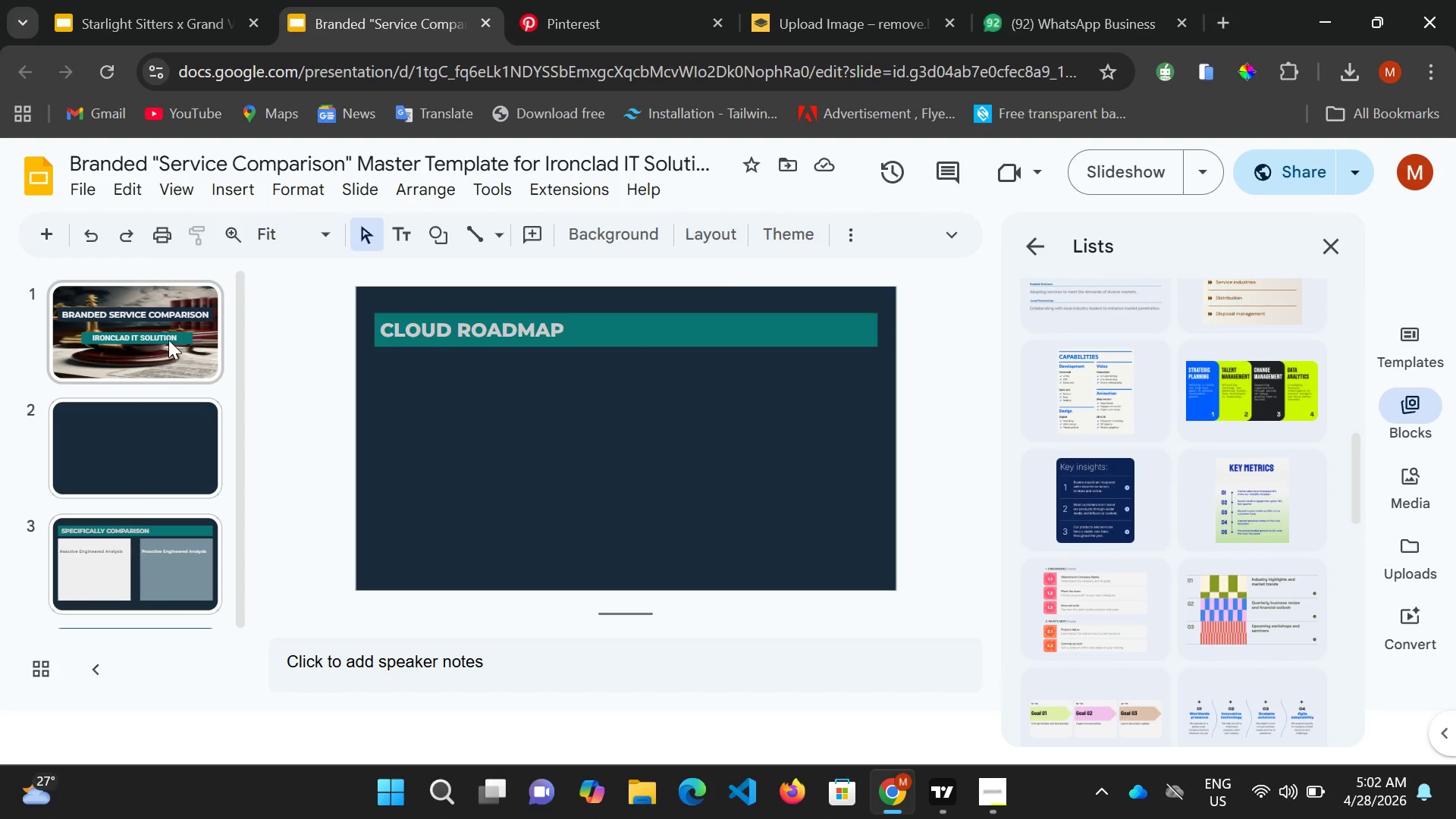 
left_click([169, 339])
 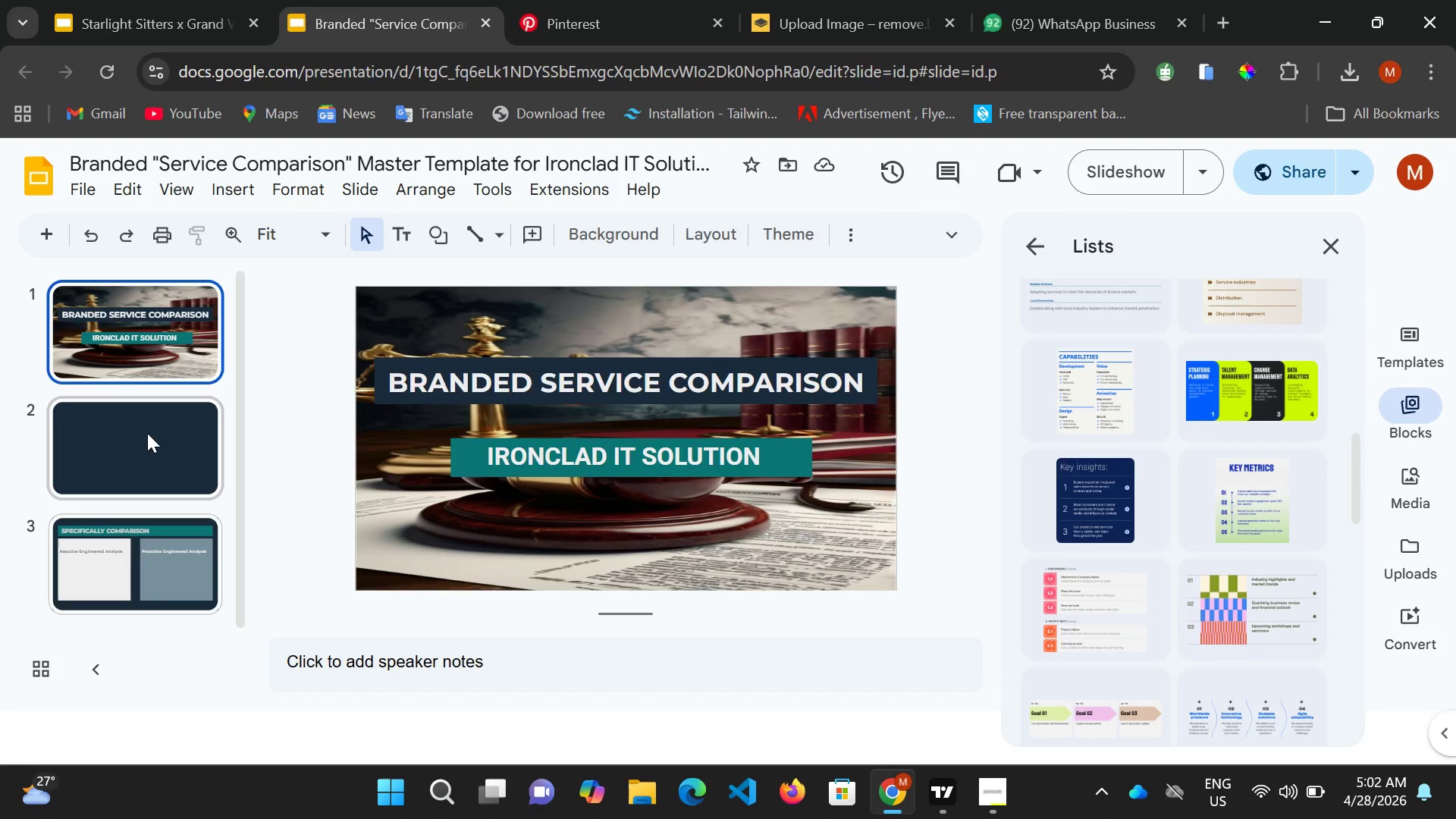 
wait(15.09)
 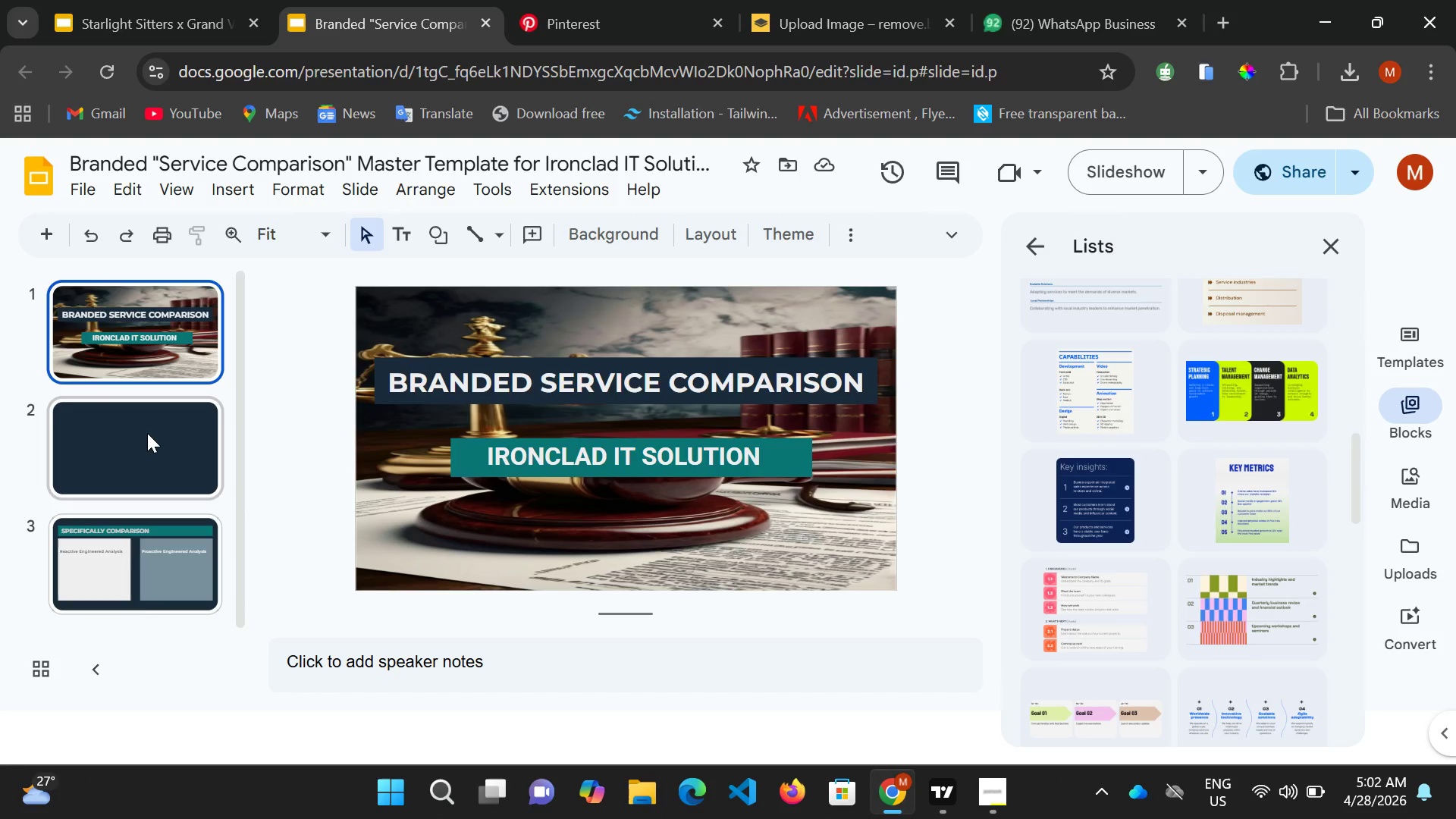 
scroll: coordinate [194, 494], scroll_direction: down, amount: 3.0
 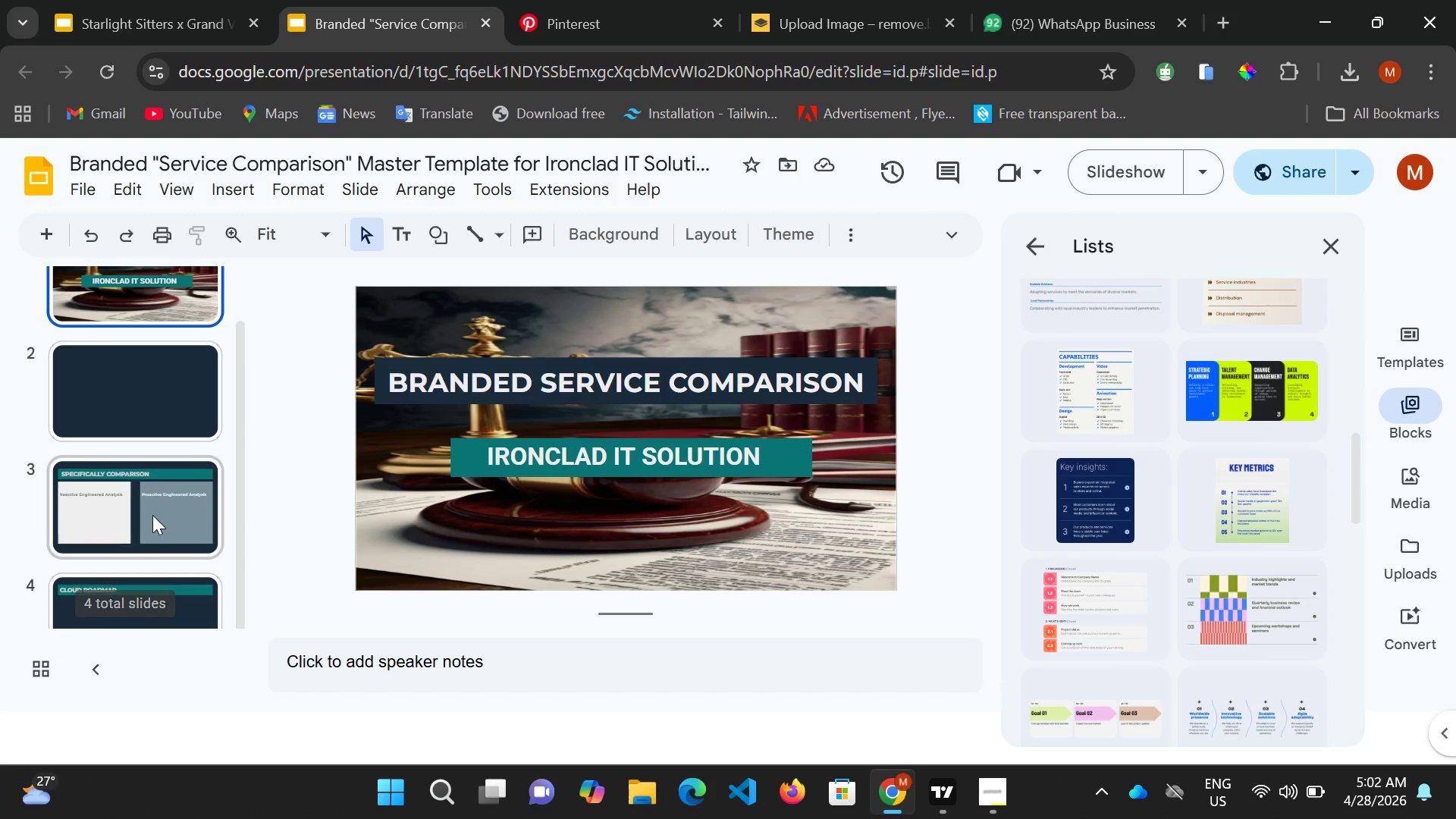 
left_click([152, 515])
 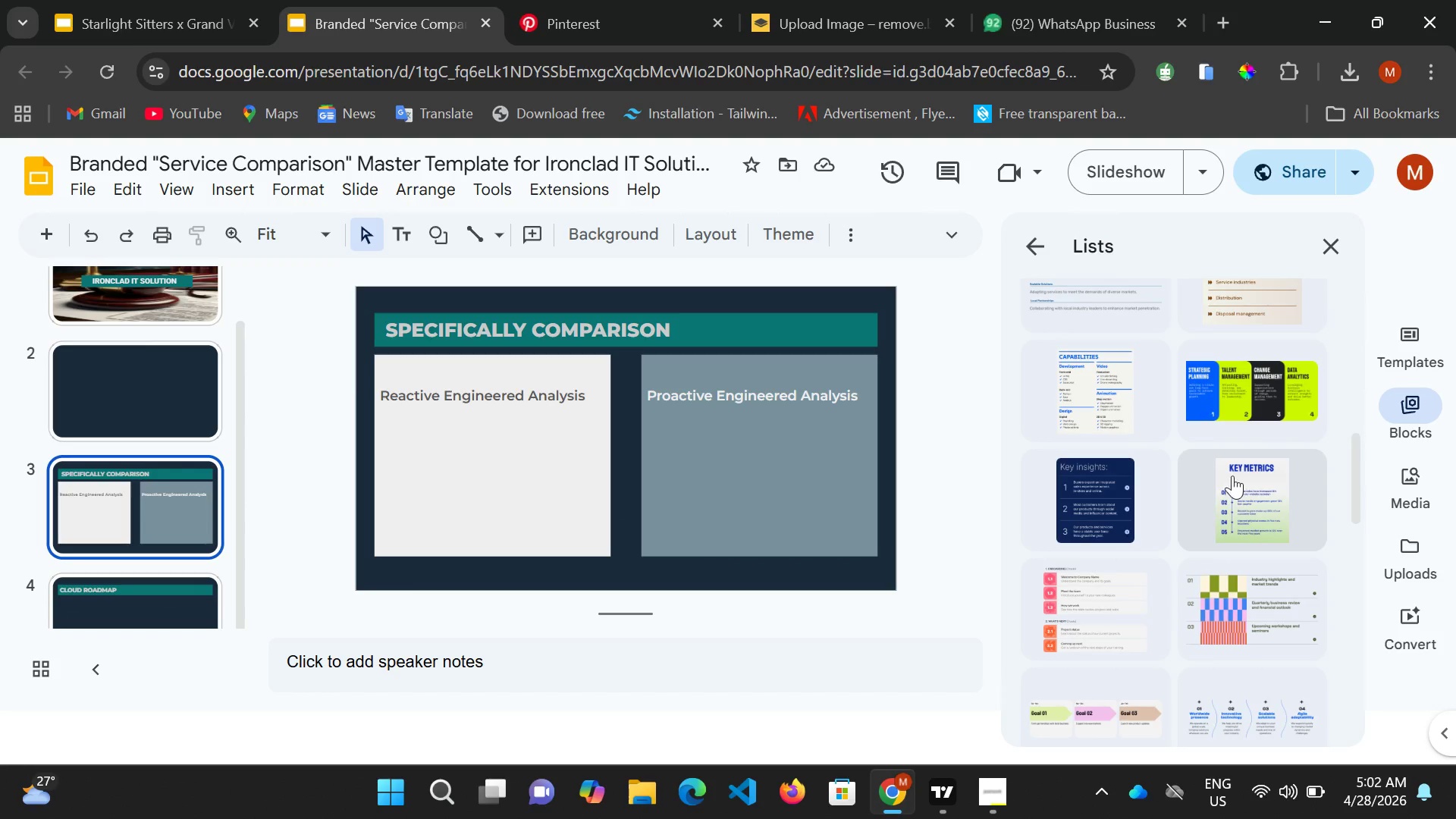 
scroll: coordinate [1148, 441], scroll_direction: up, amount: 4.0
 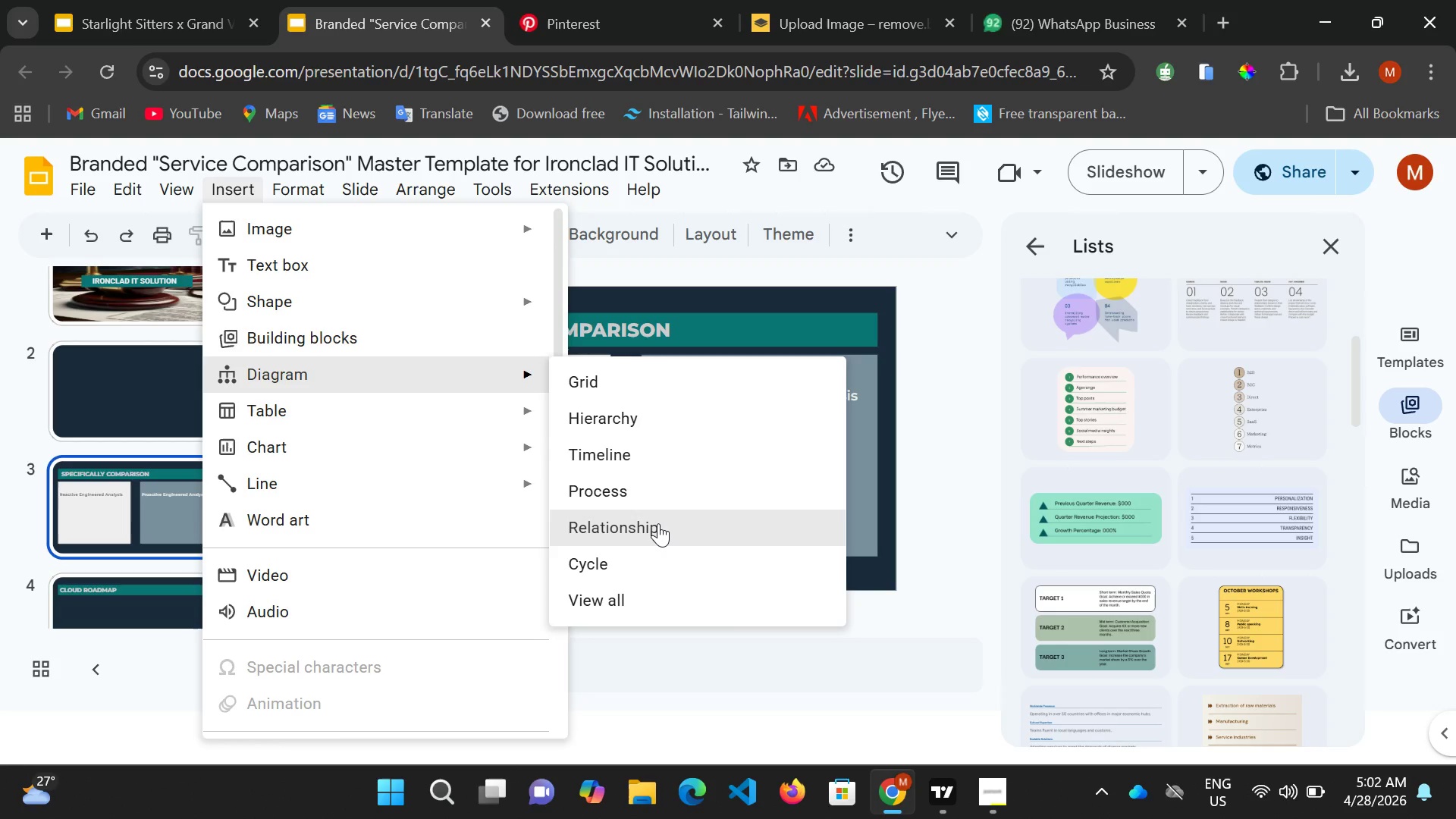 
wait(12.04)
 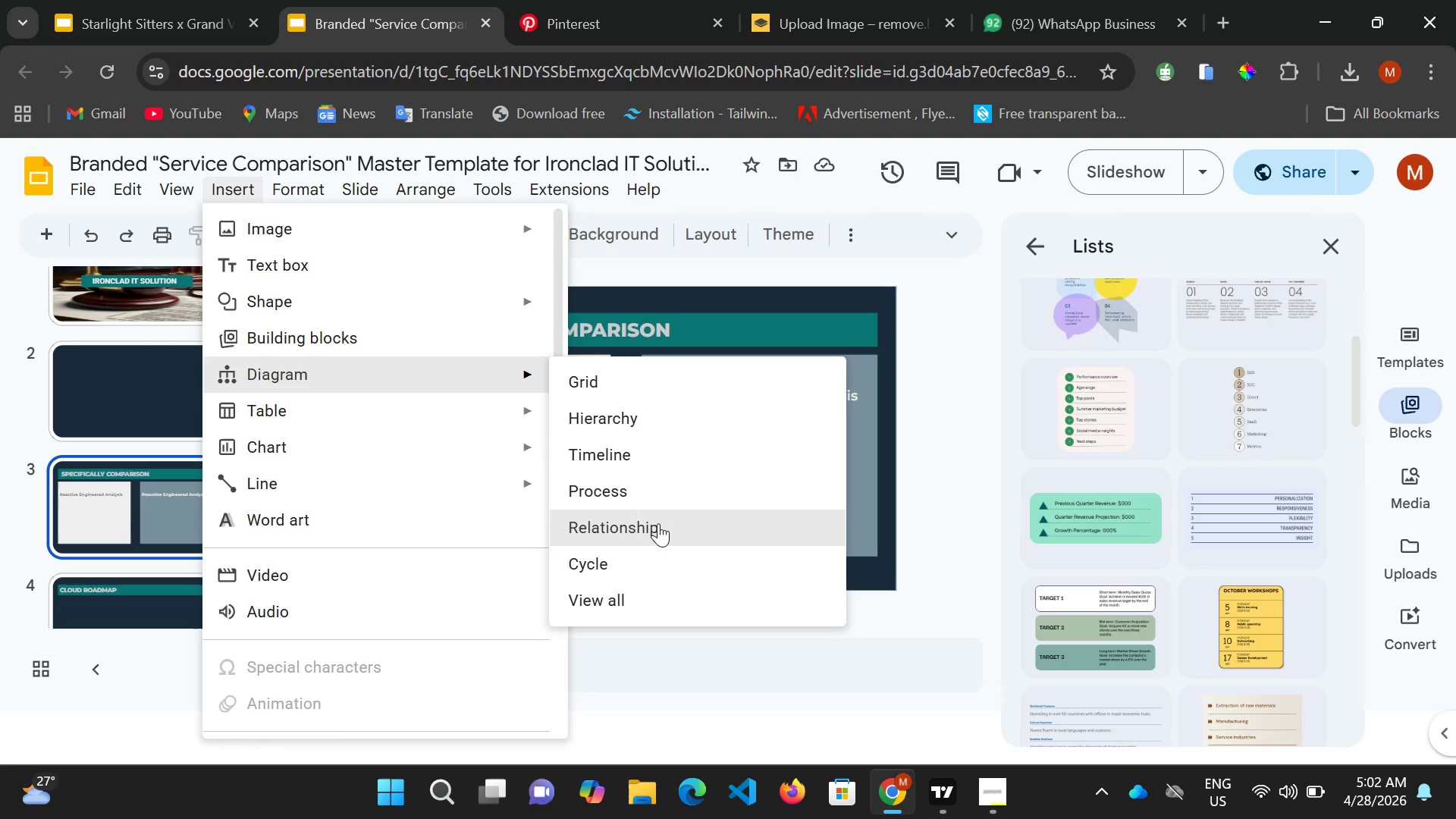 
left_click([663, 597])
 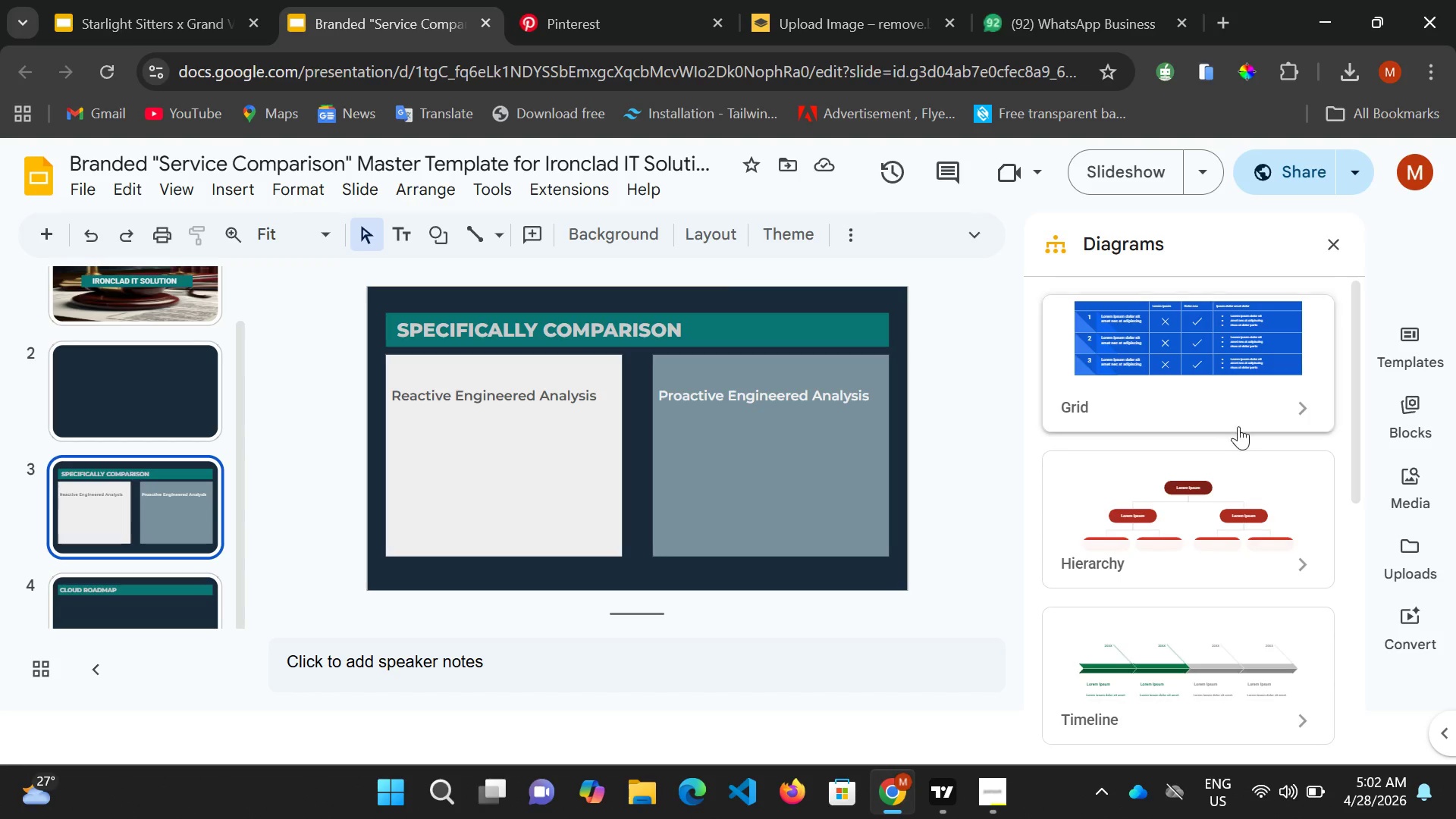 
scroll: coordinate [1231, 441], scroll_direction: down, amount: 3.0
 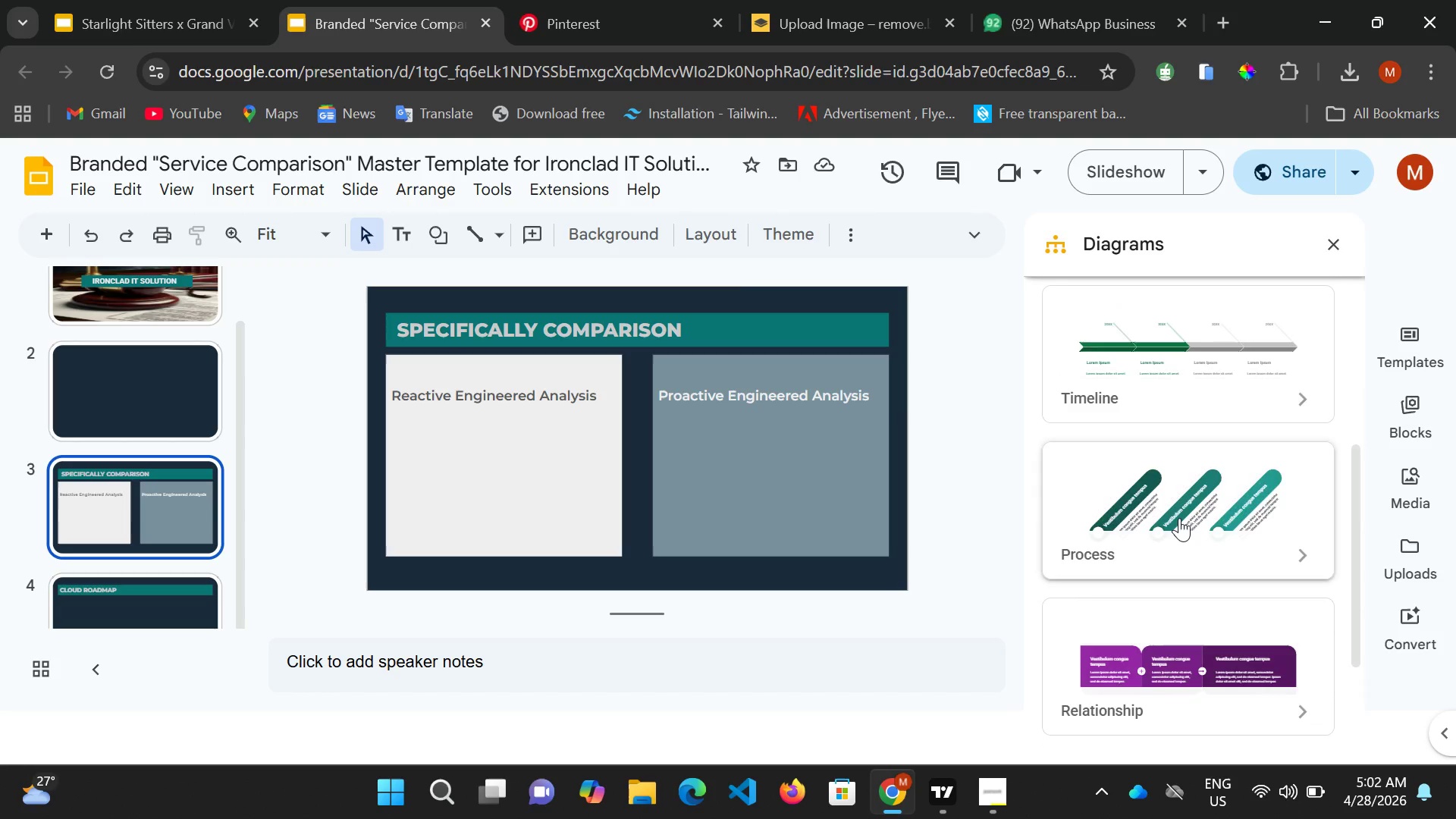 
scroll: coordinate [1179, 518], scroll_direction: up, amount: 3.0
 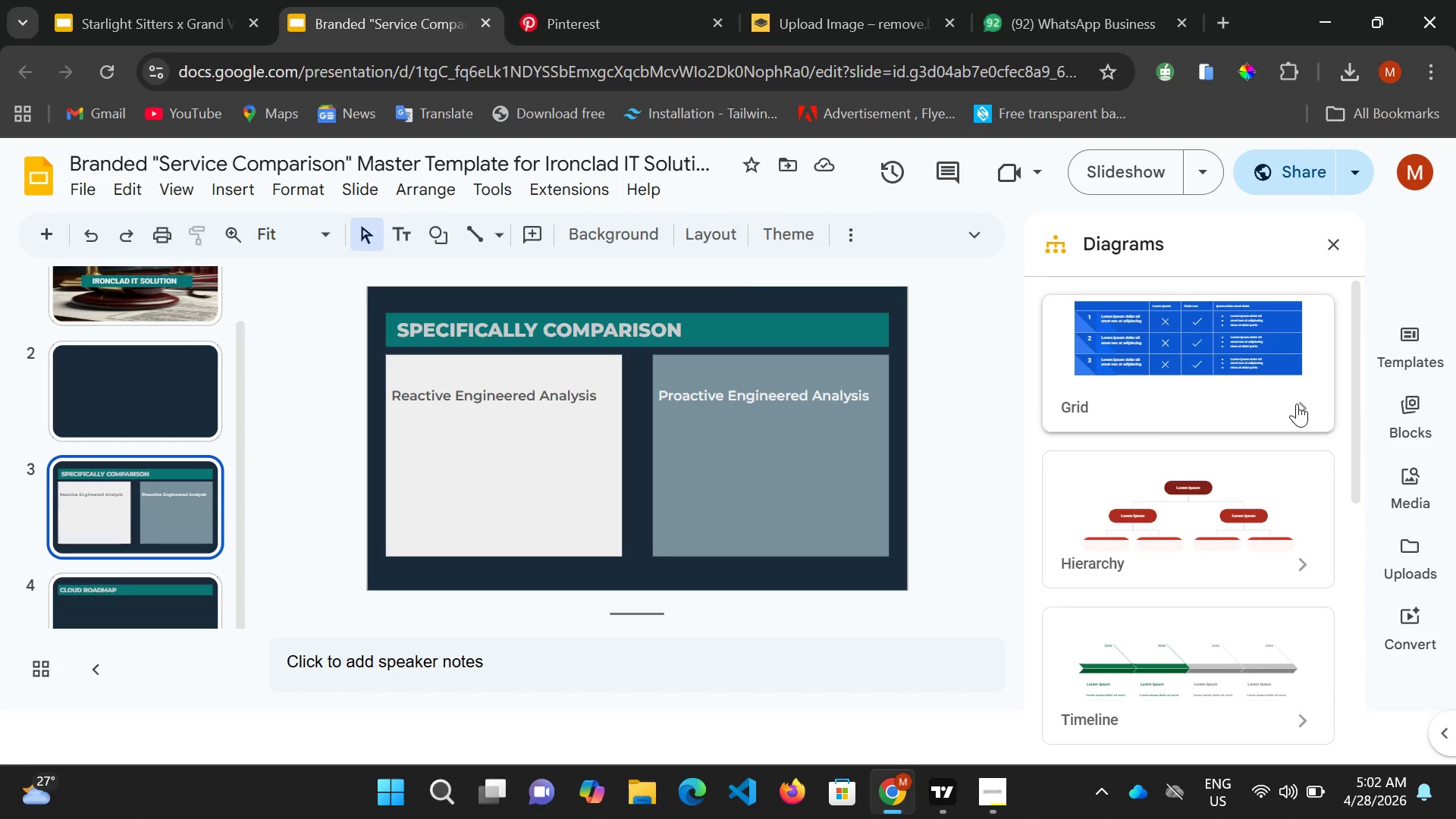 
left_click([1297, 403])
 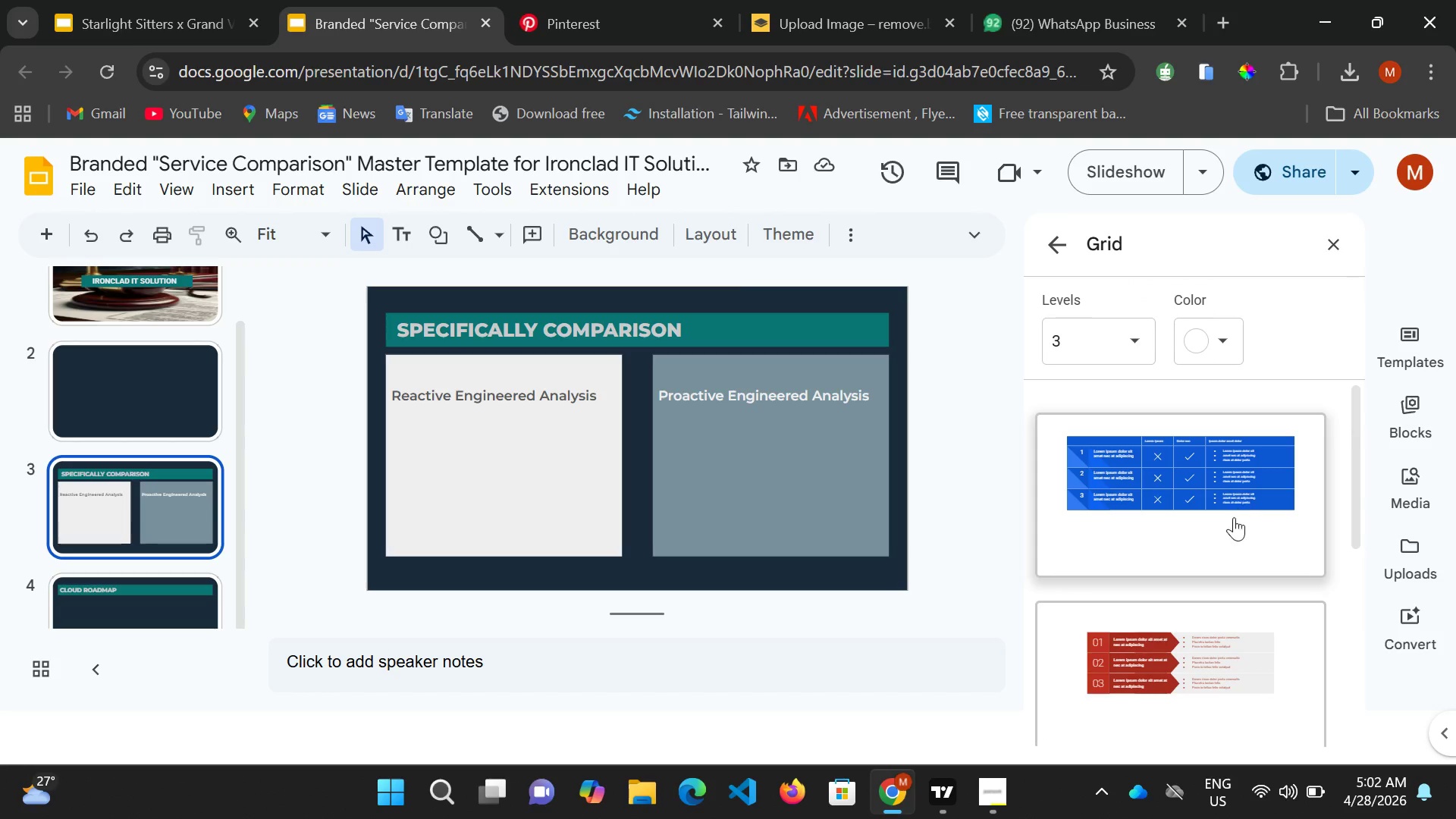 
scroll: coordinate [1230, 544], scroll_direction: down, amount: 6.0
 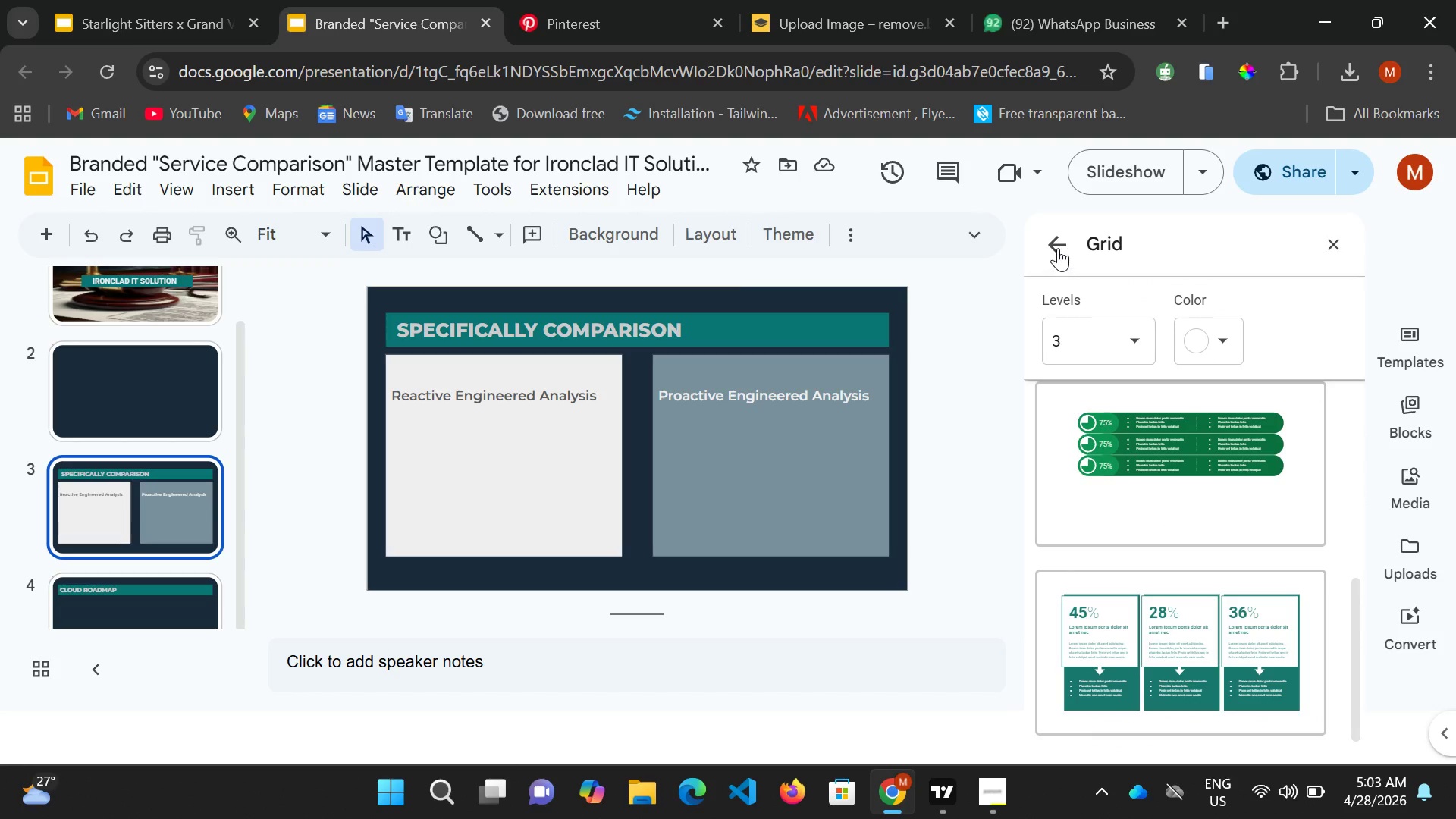 
left_click([1058, 248])
 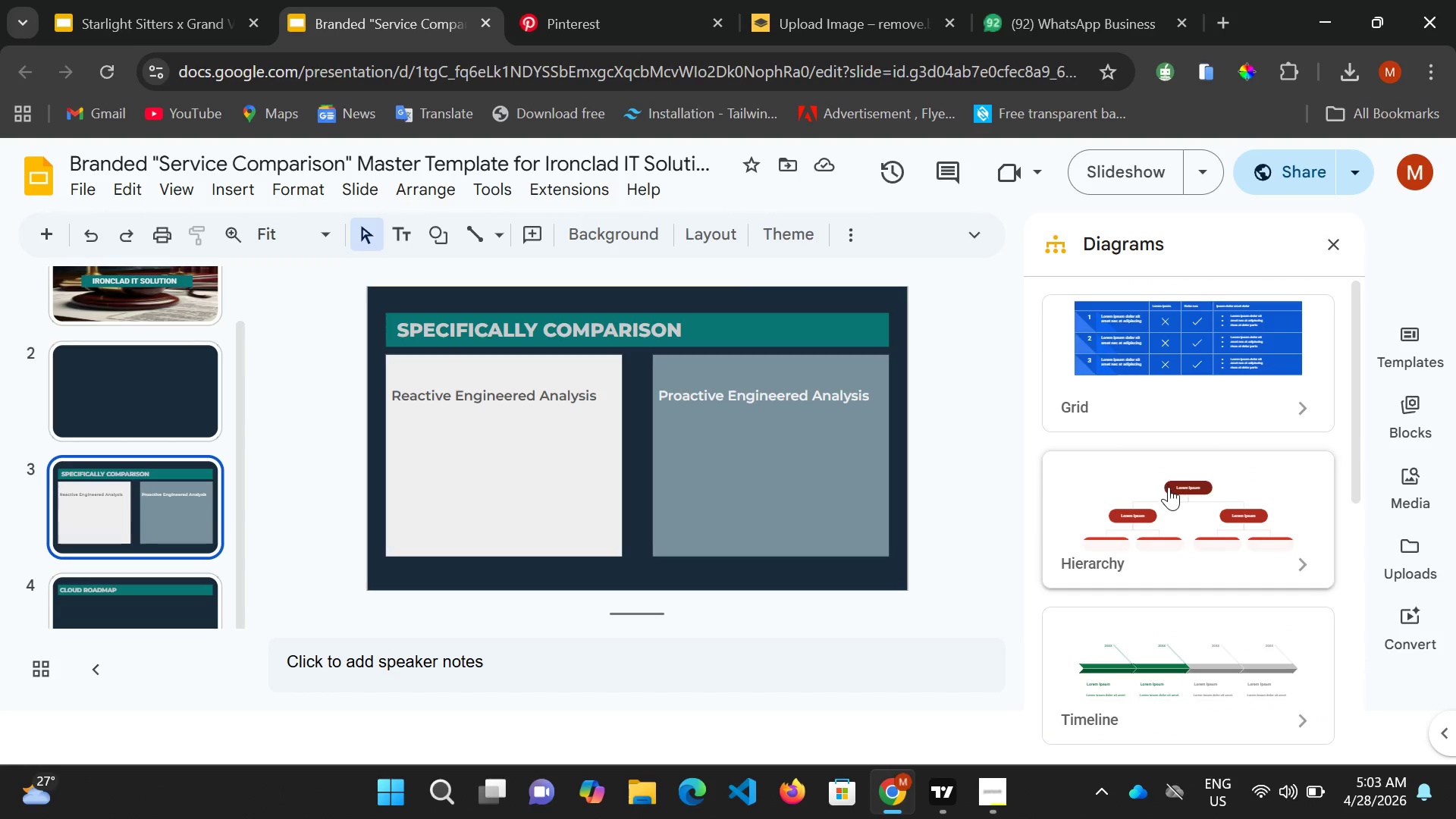 
scroll: coordinate [1172, 491], scroll_direction: down, amount: 1.0
 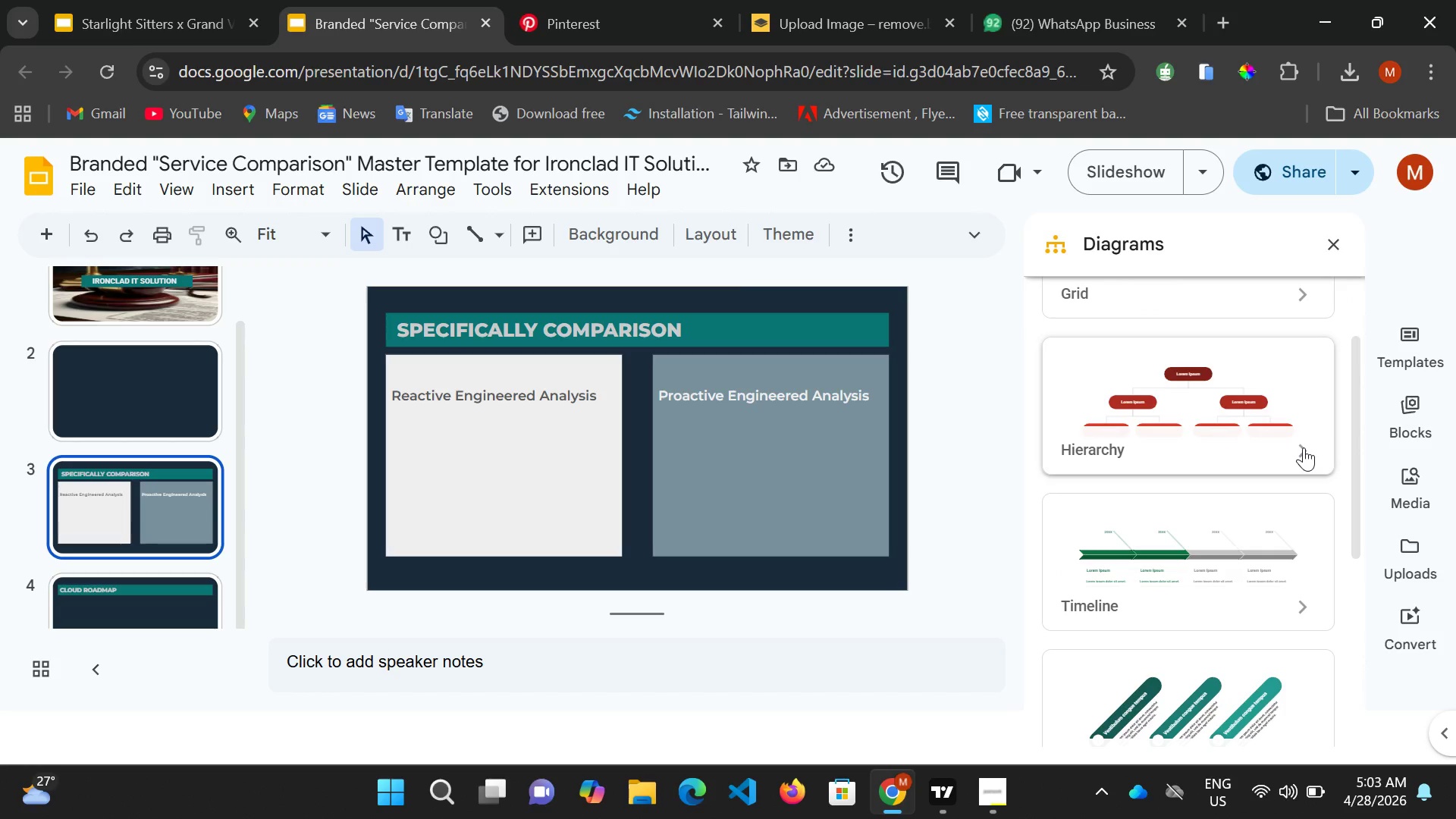 
left_click([1304, 447])
 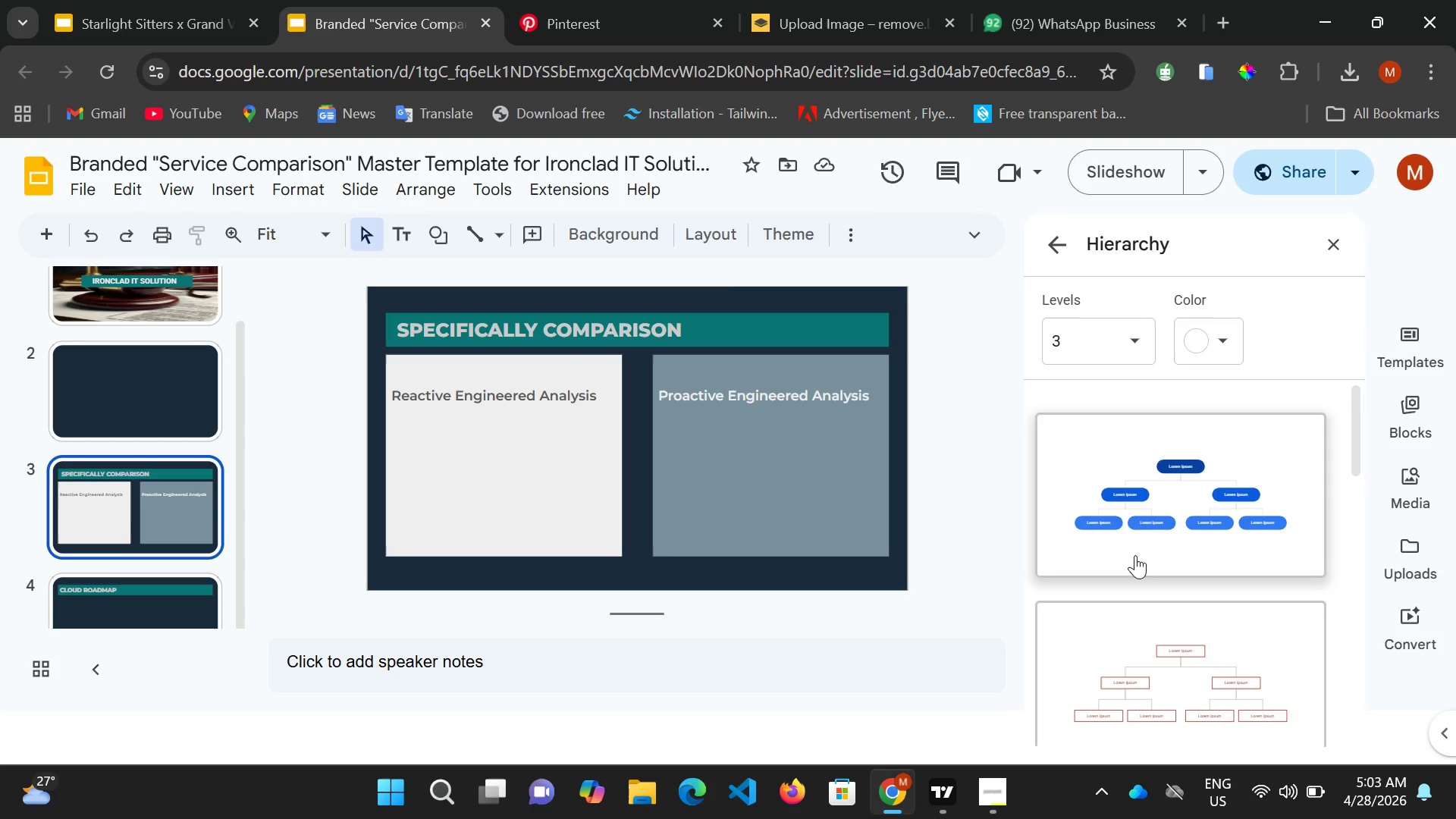 
scroll: coordinate [1224, 643], scroll_direction: down, amount: 10.0
 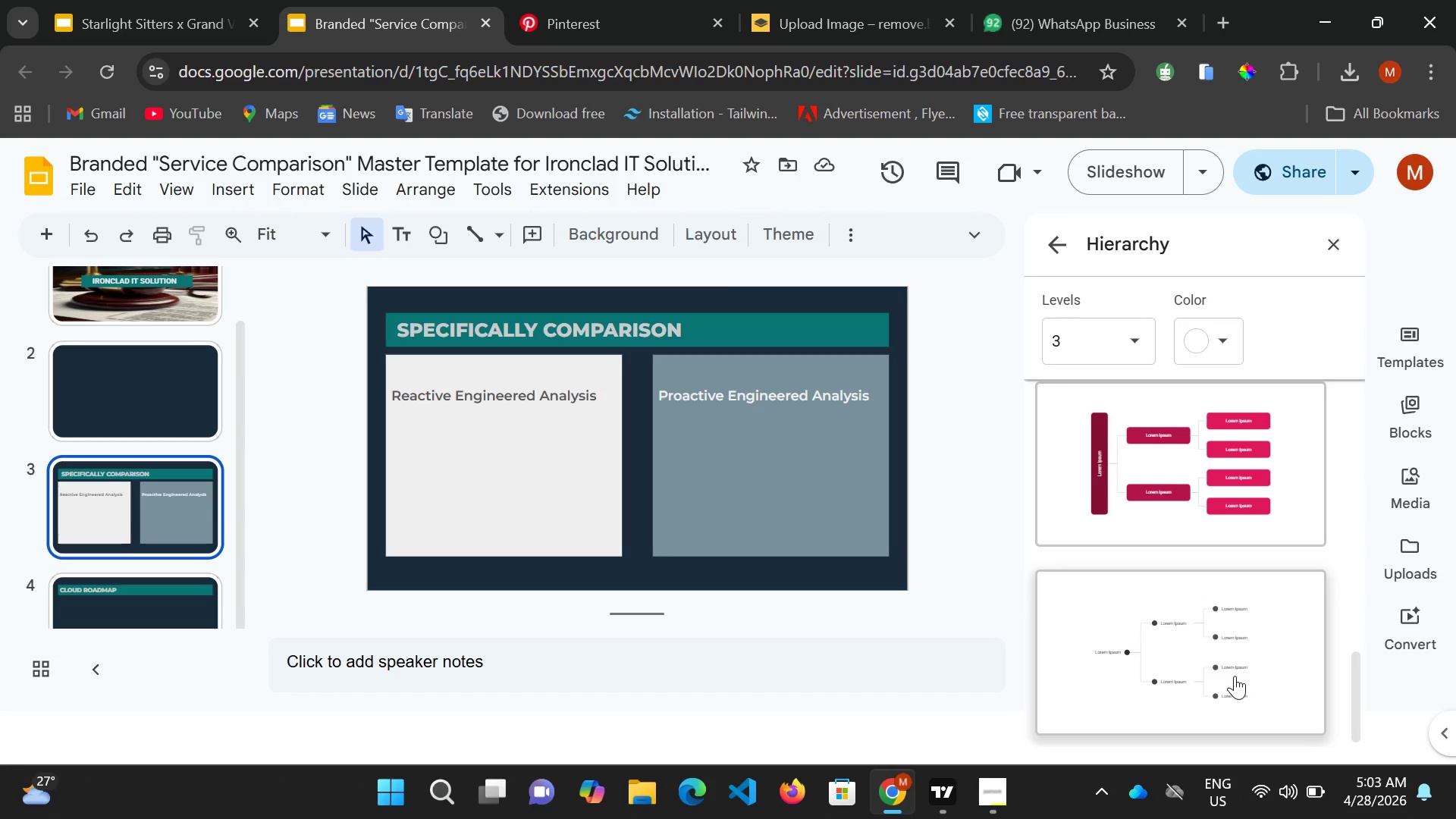 
scroll: coordinate [1199, 534], scroll_direction: up, amount: 6.0
 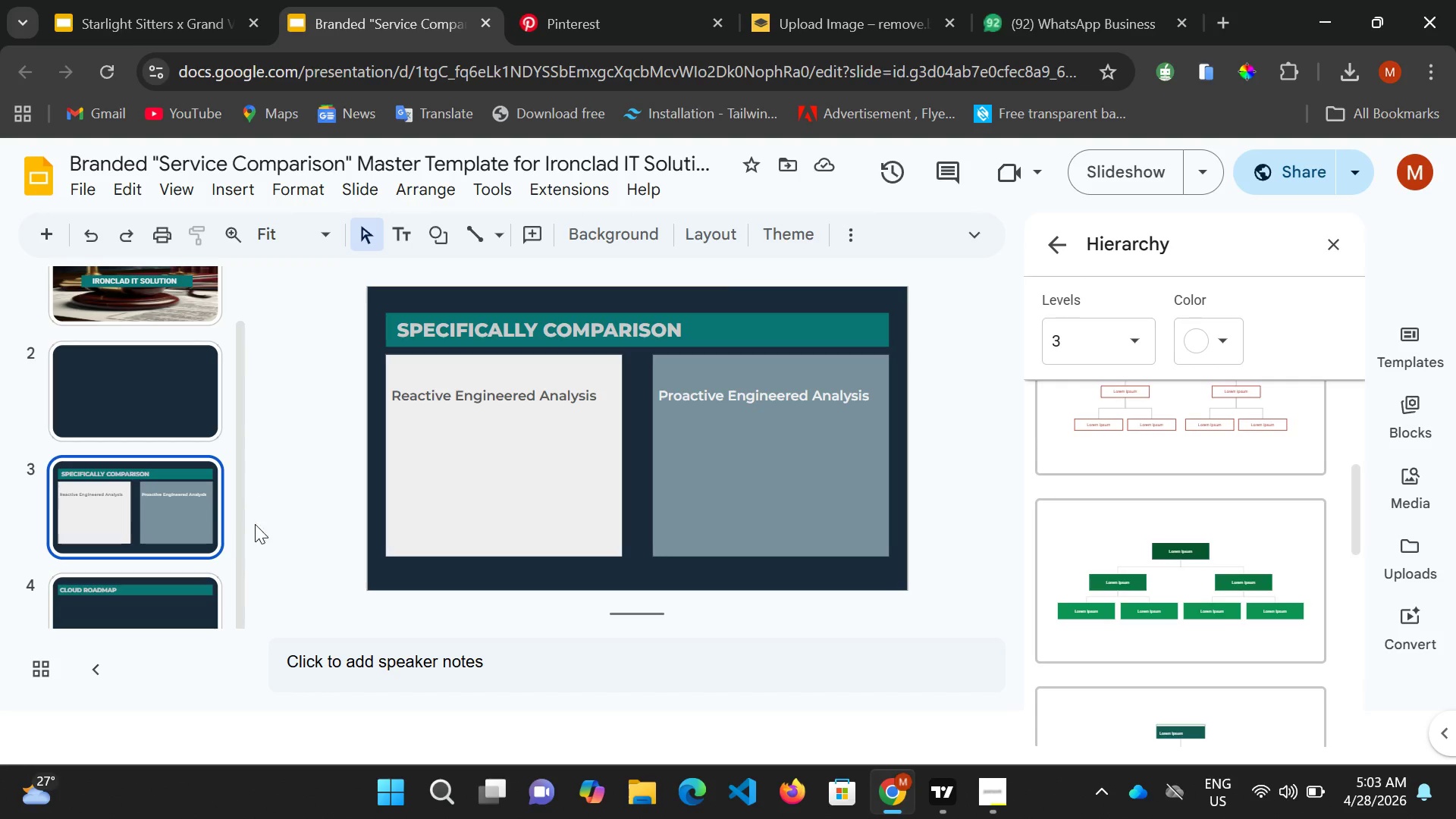 
scroll: coordinate [180, 547], scroll_direction: down, amount: 2.0
 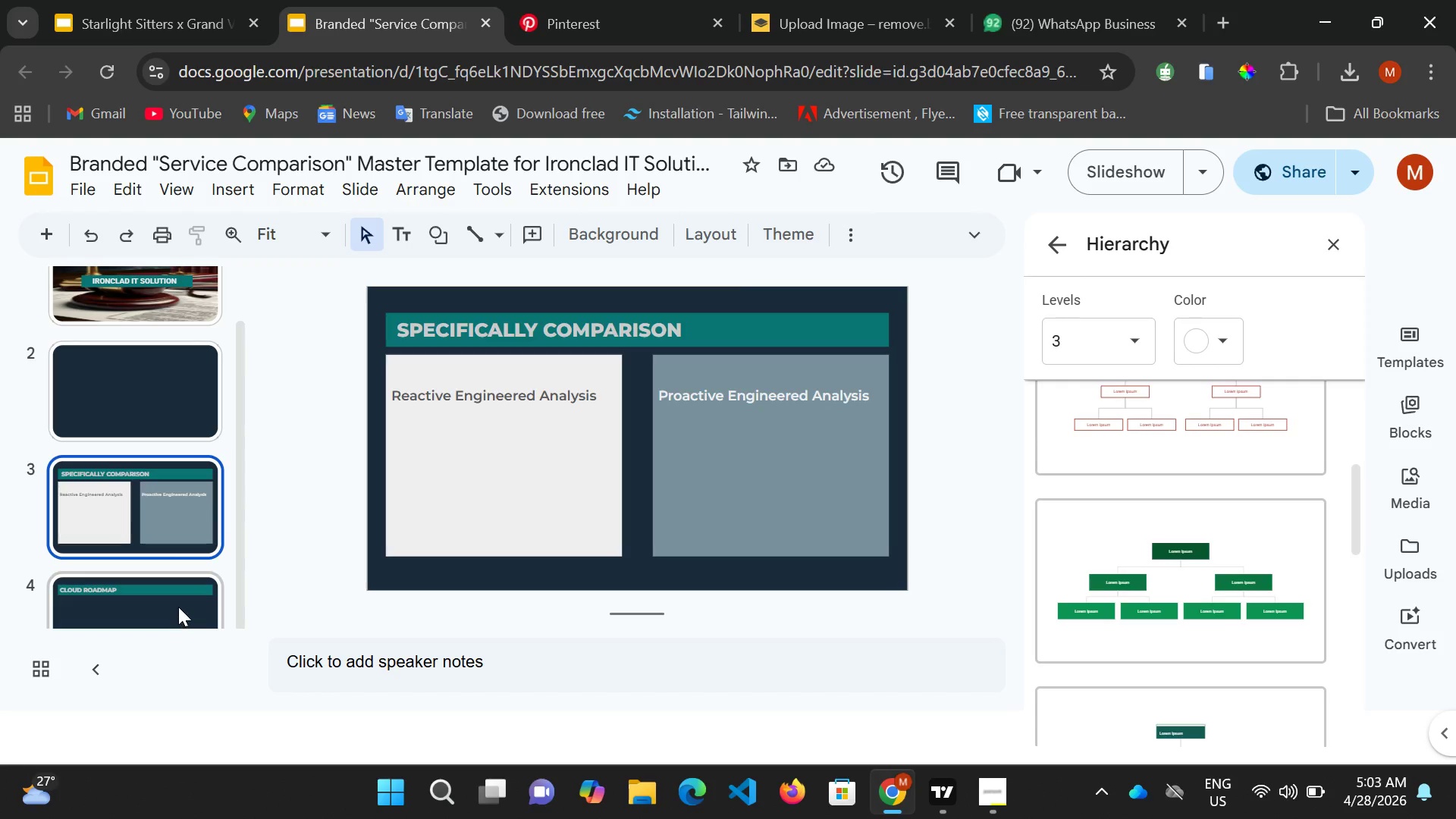 
left_click([178, 607])
 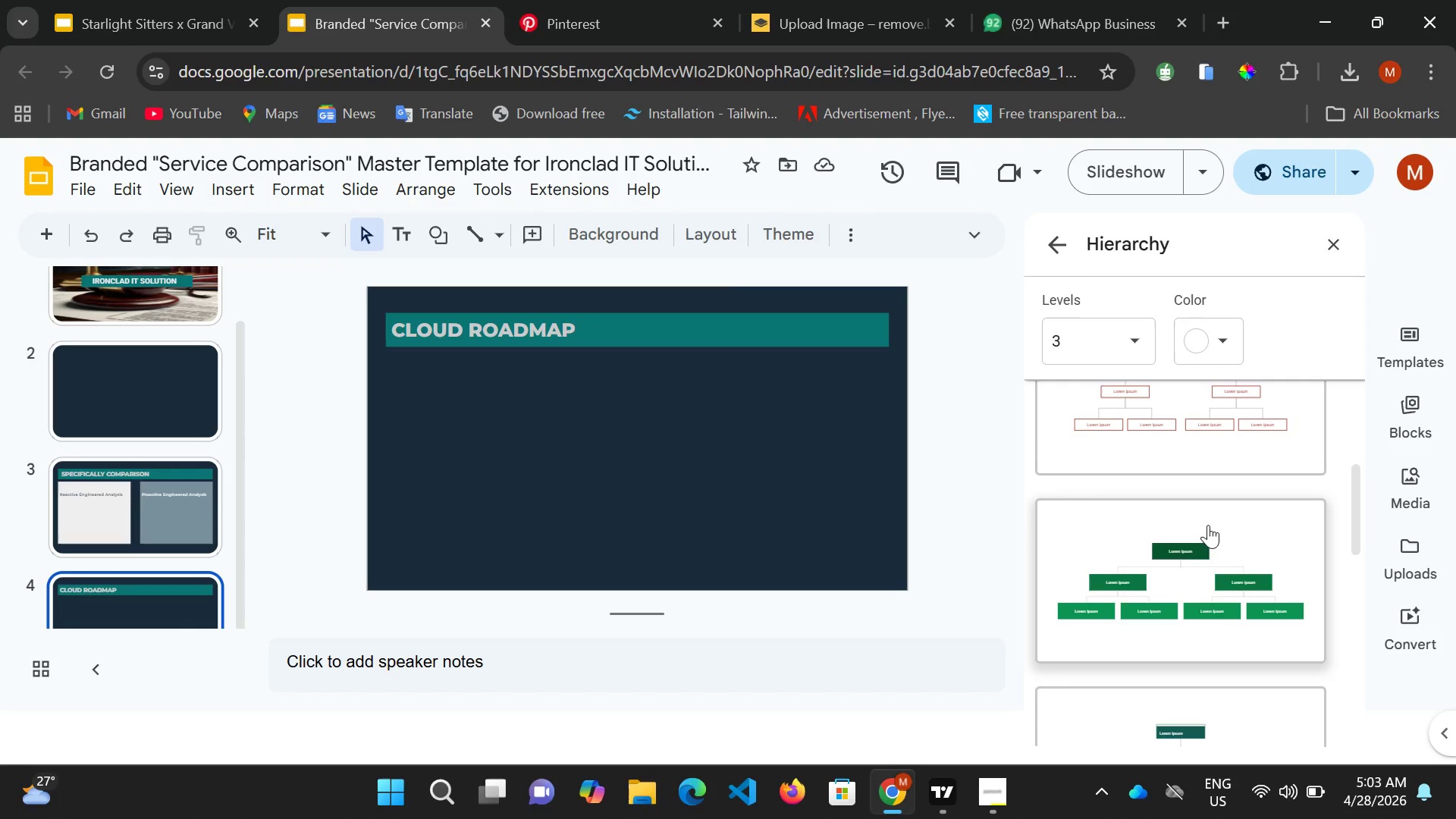 
scroll: coordinate [1203, 508], scroll_direction: down, amount: 2.0
 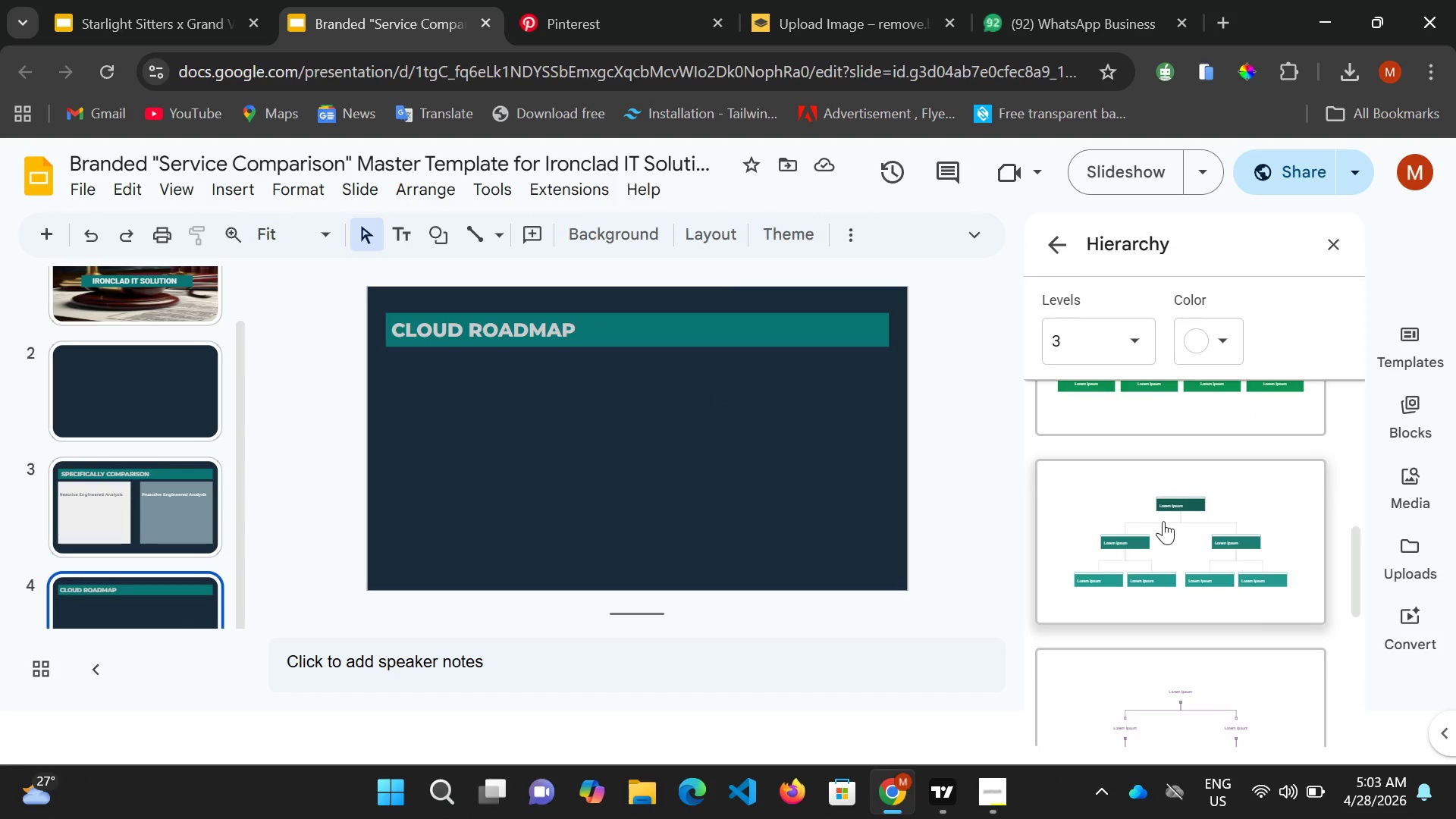 
scroll: coordinate [1164, 519], scroll_direction: up, amount: 2.0
 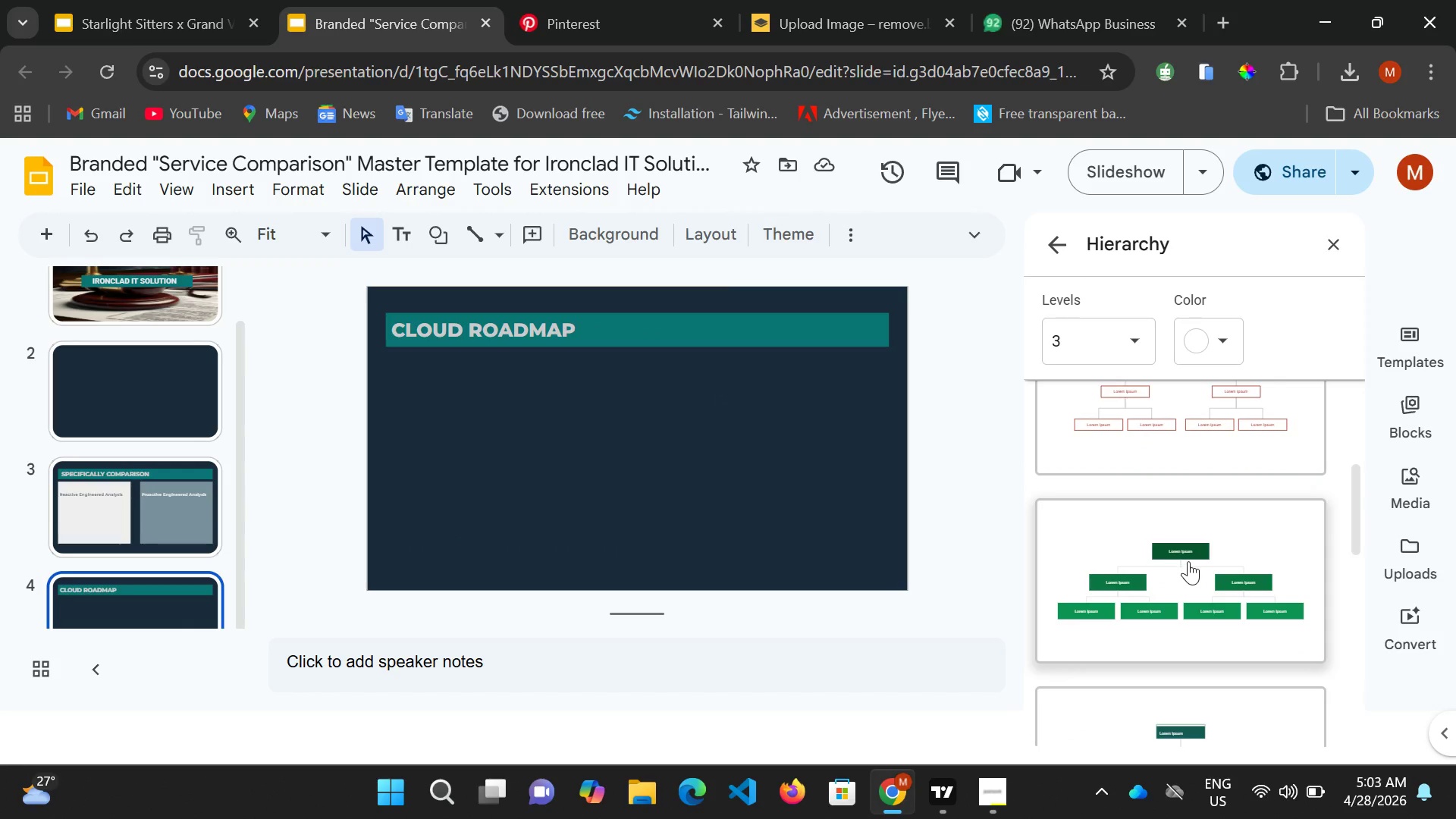 
left_click([1188, 559])
 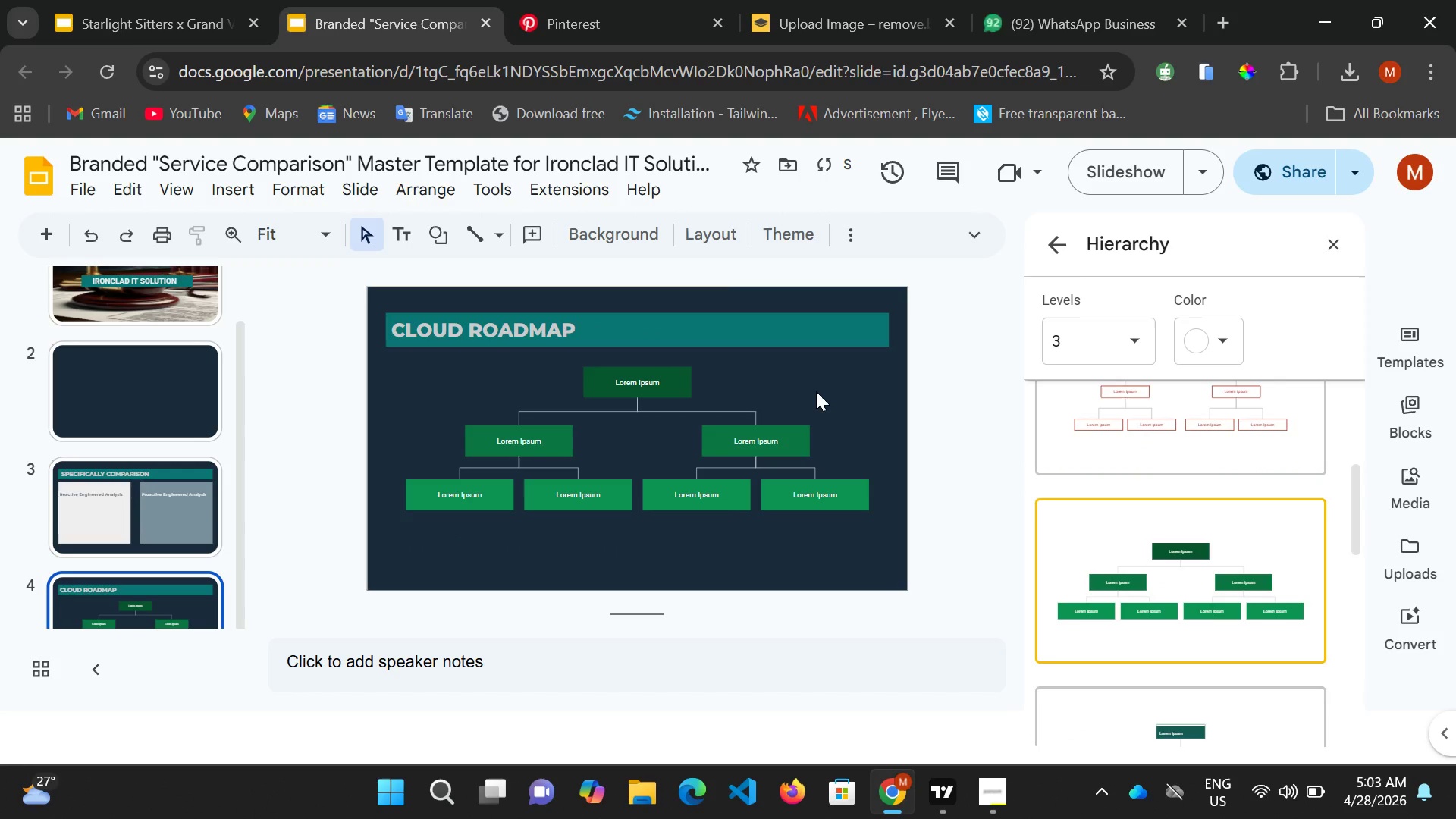 
double_click([820, 389])
 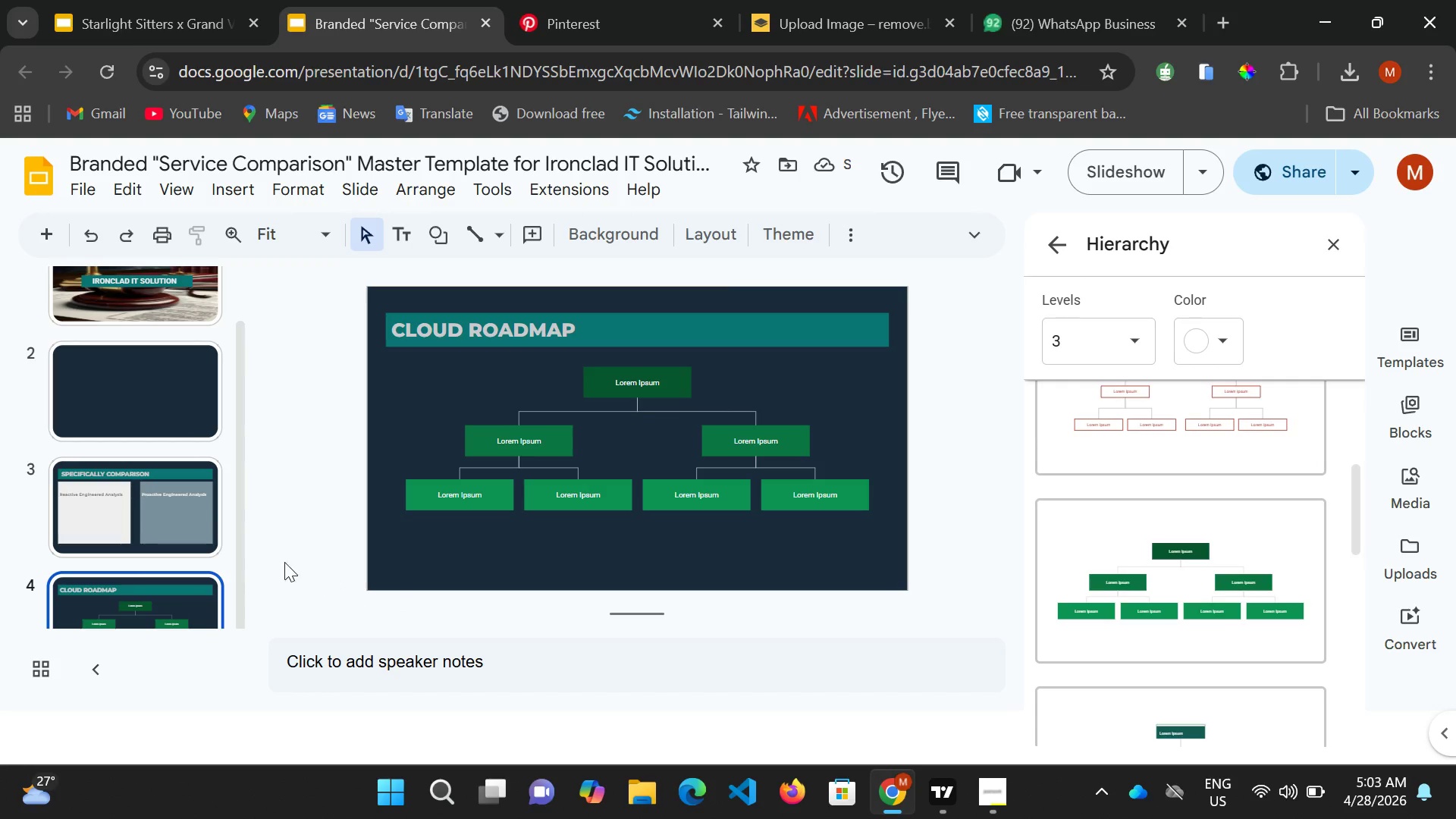 
scroll: coordinate [150, 506], scroll_direction: down, amount: 2.0
 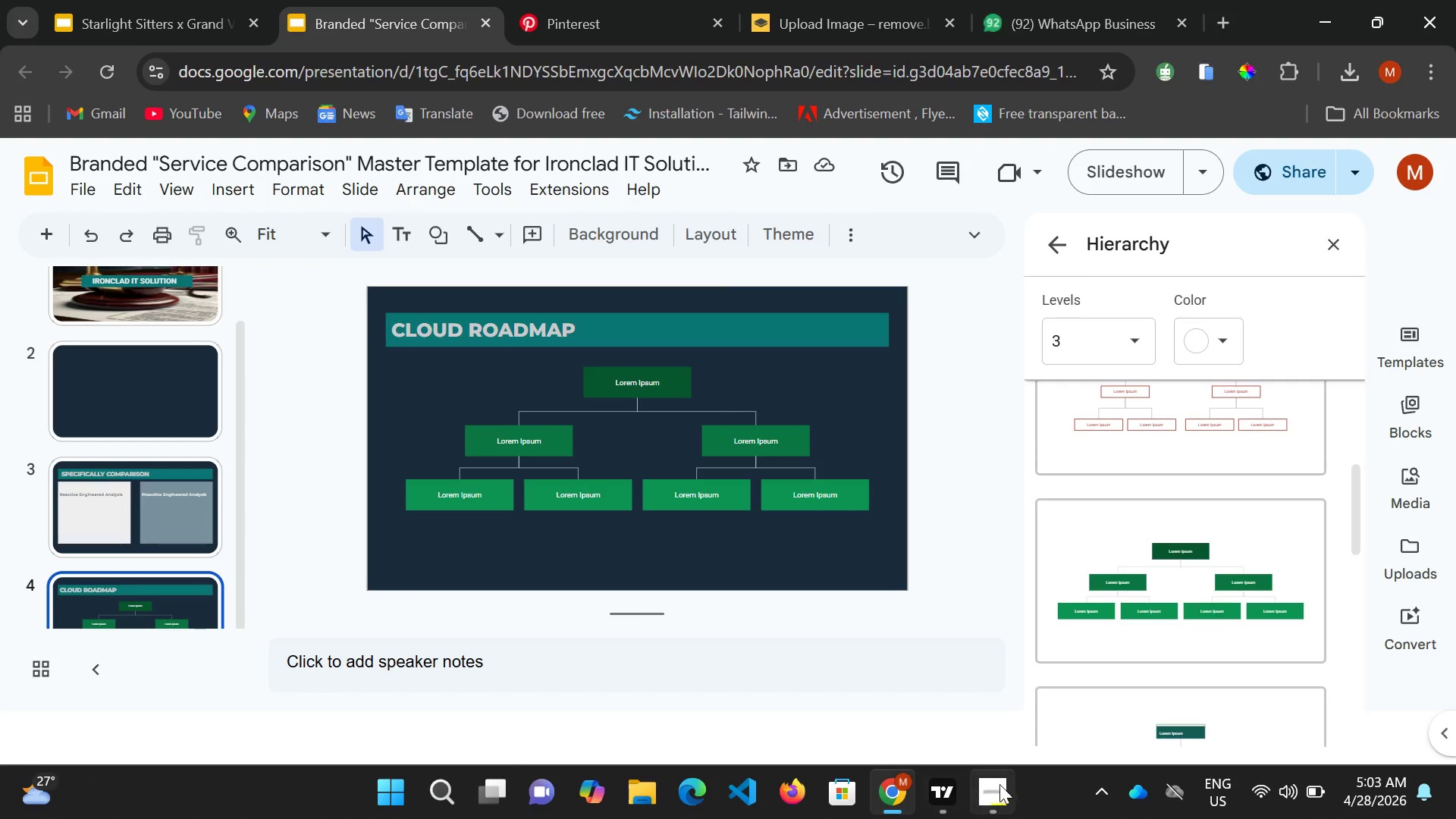 
left_click([1001, 782])